 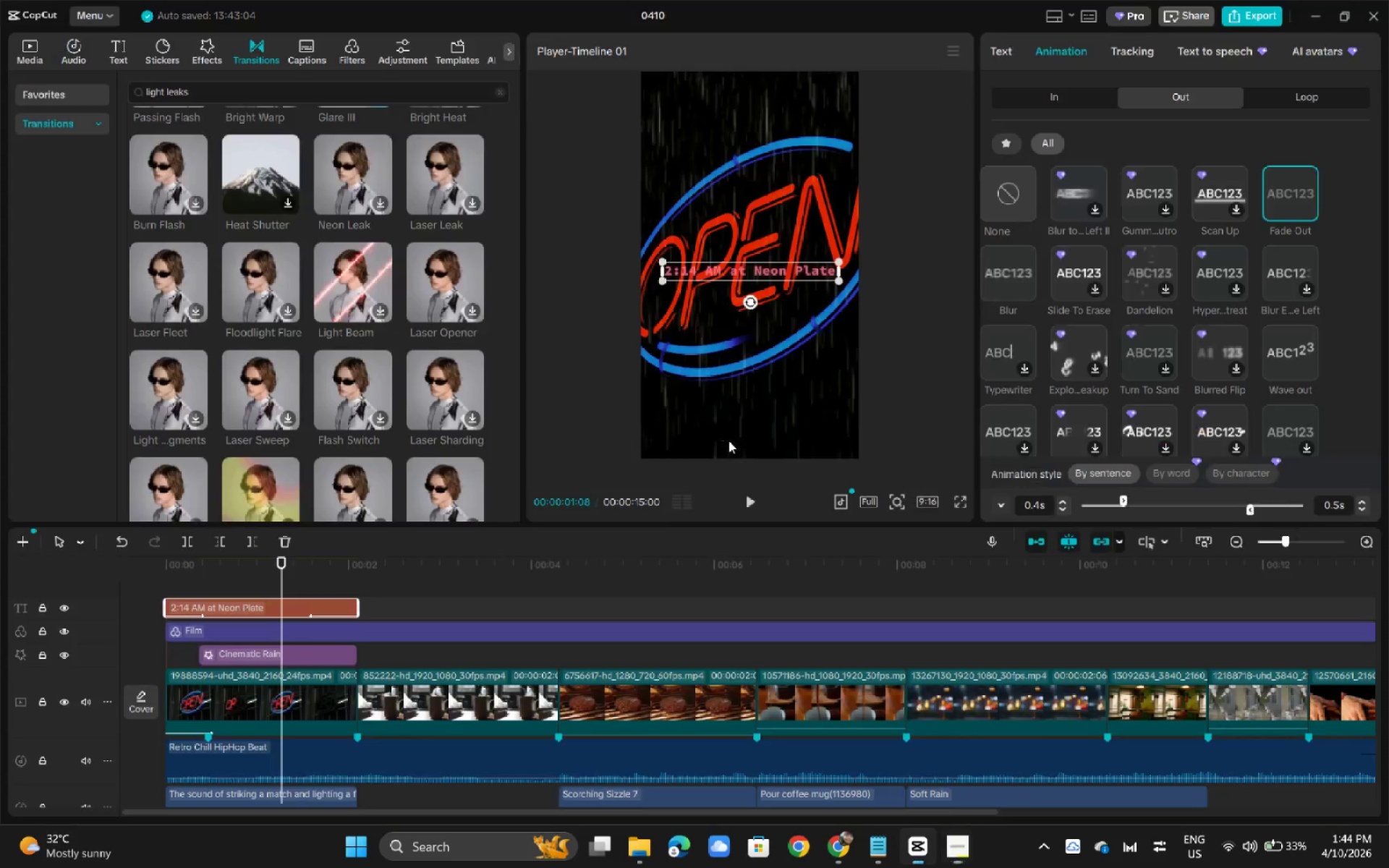 
left_click_drag(start_coordinate=[285, 570], to_coordinate=[691, 584])
 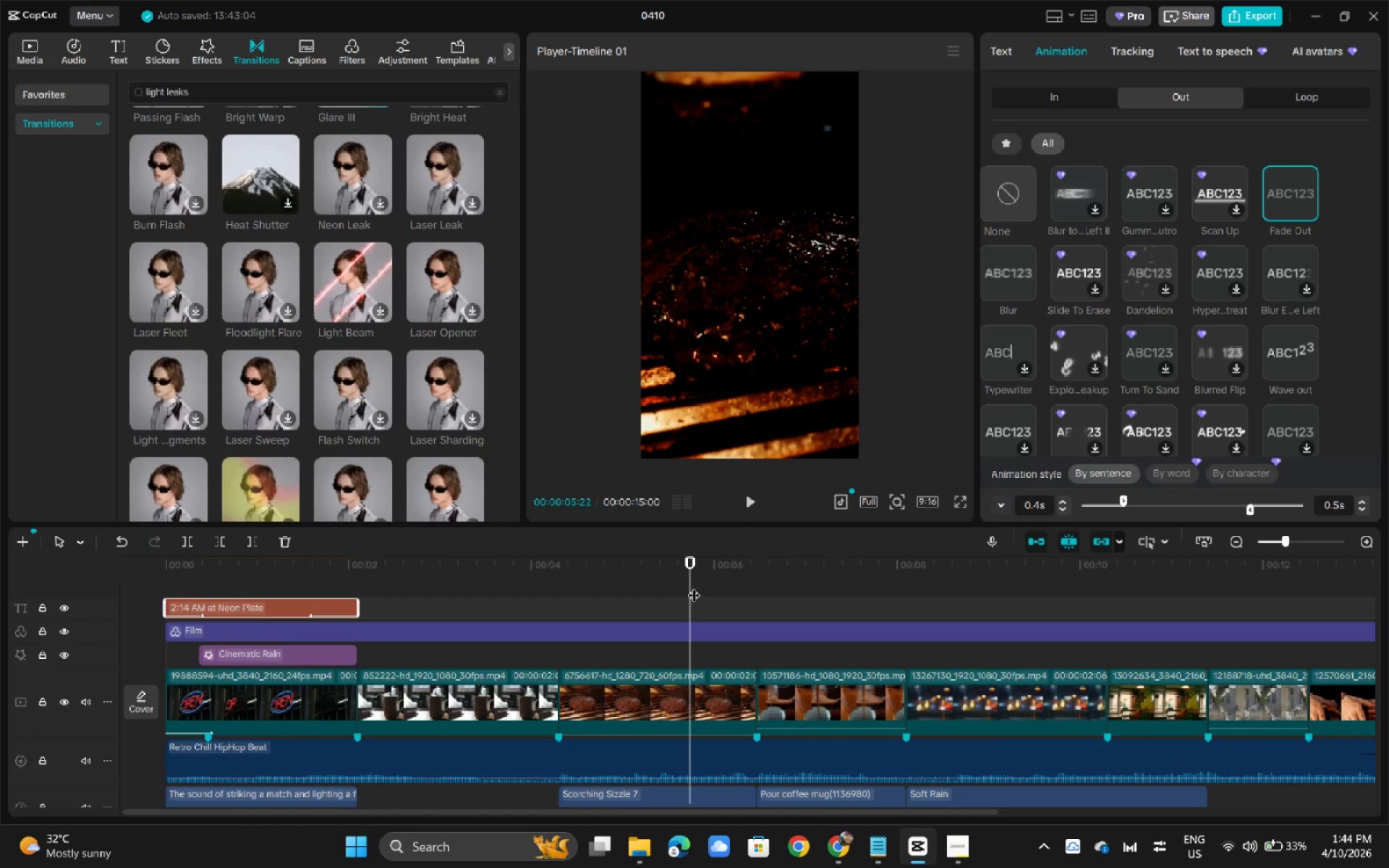 
scroll: coordinate [694, 586], scroll_direction: down, amount: 3.0
 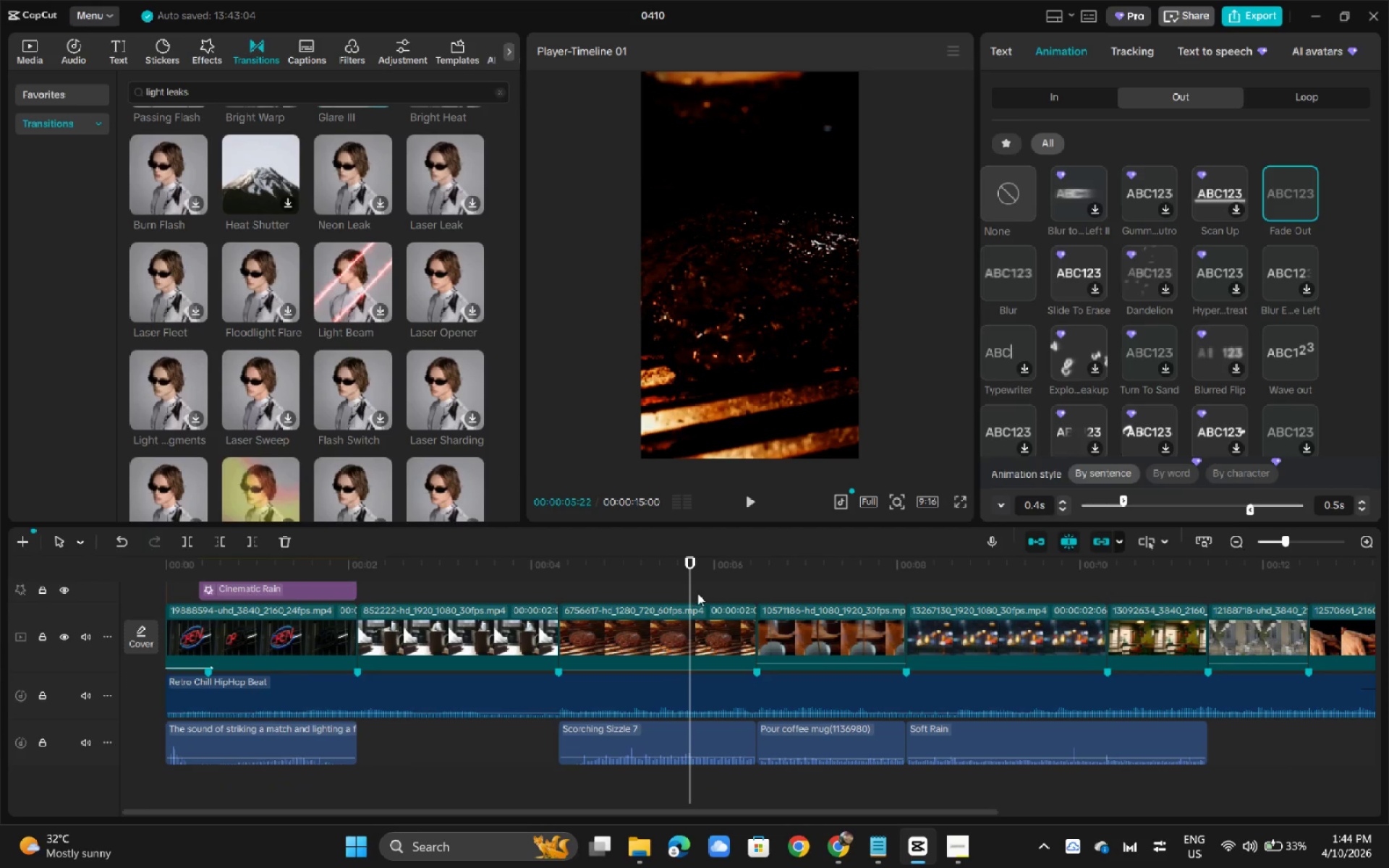 
scroll: coordinate [697, 593], scroll_direction: up, amount: 2.0
 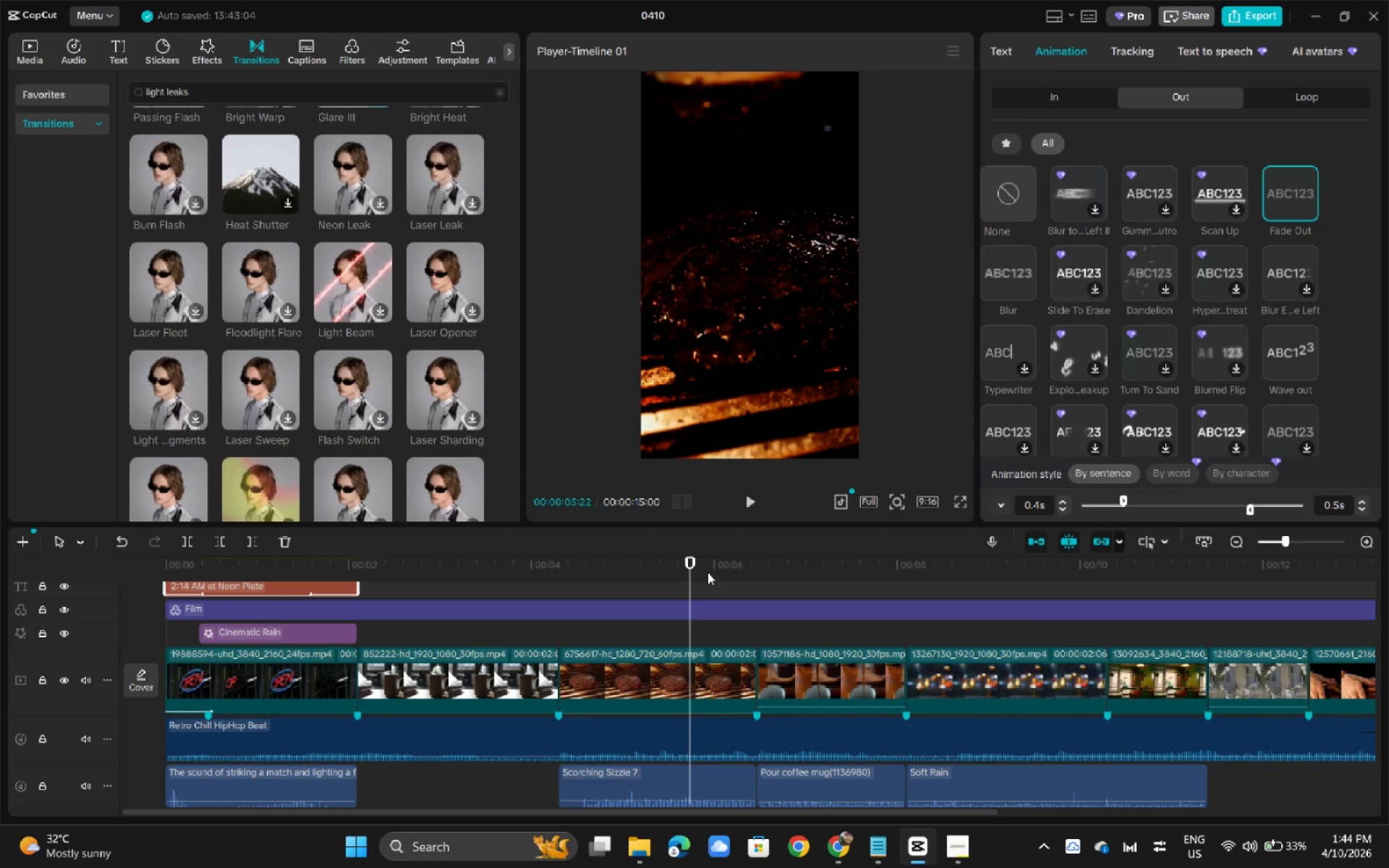 
left_click_drag(start_coordinate=[700, 566], to_coordinate=[294, 612])
 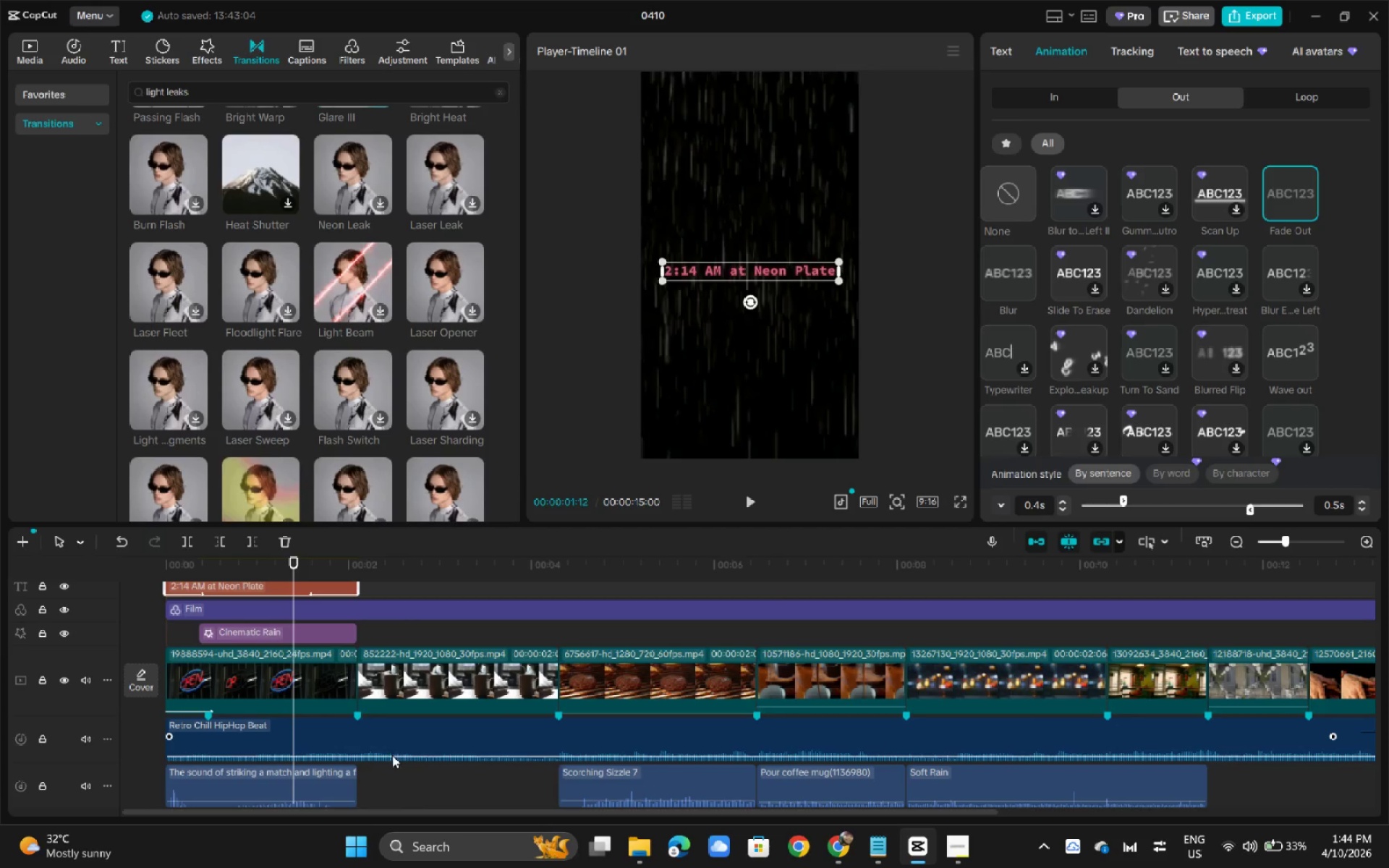 
left_click([394, 757])
 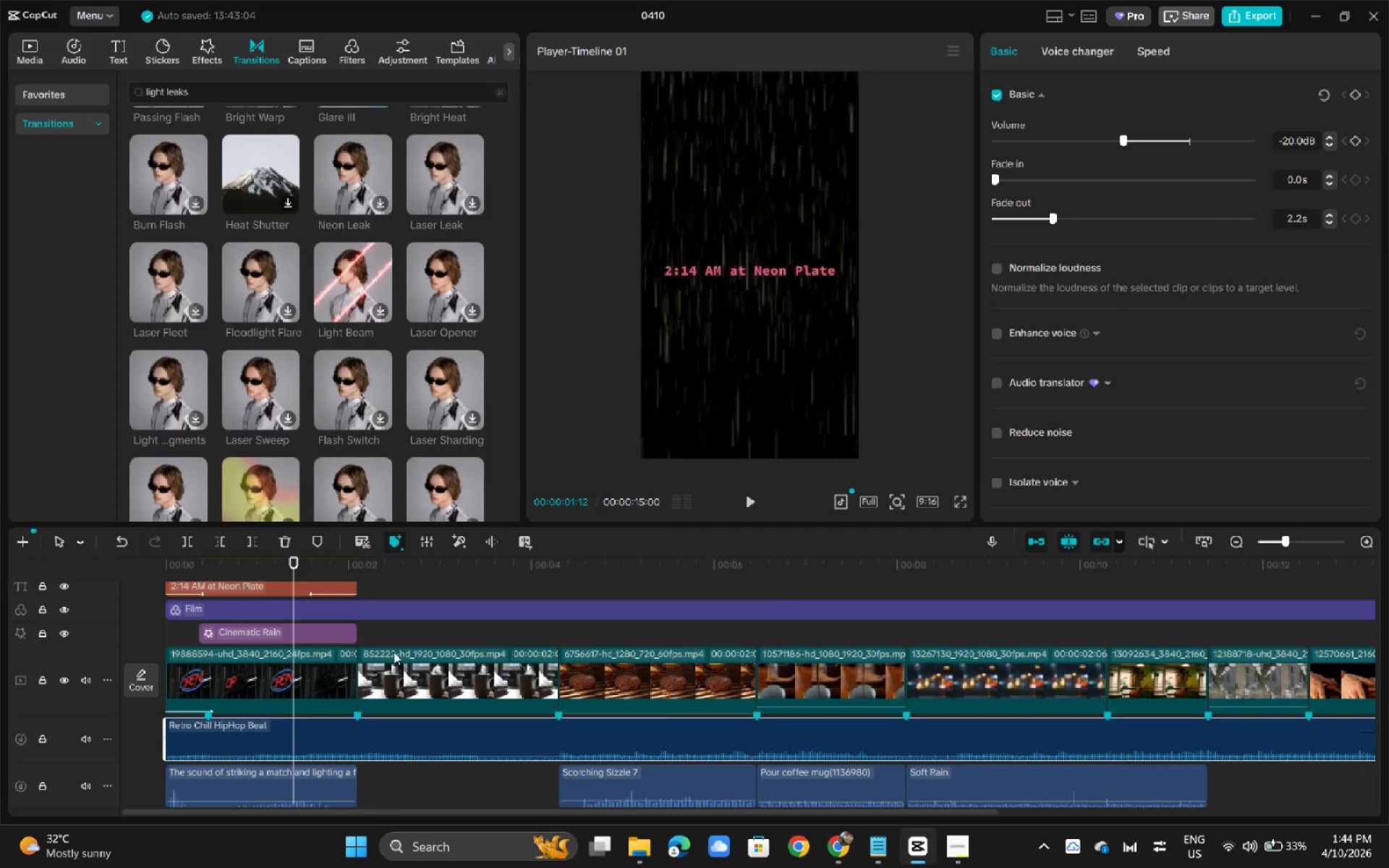 
key(Space)
 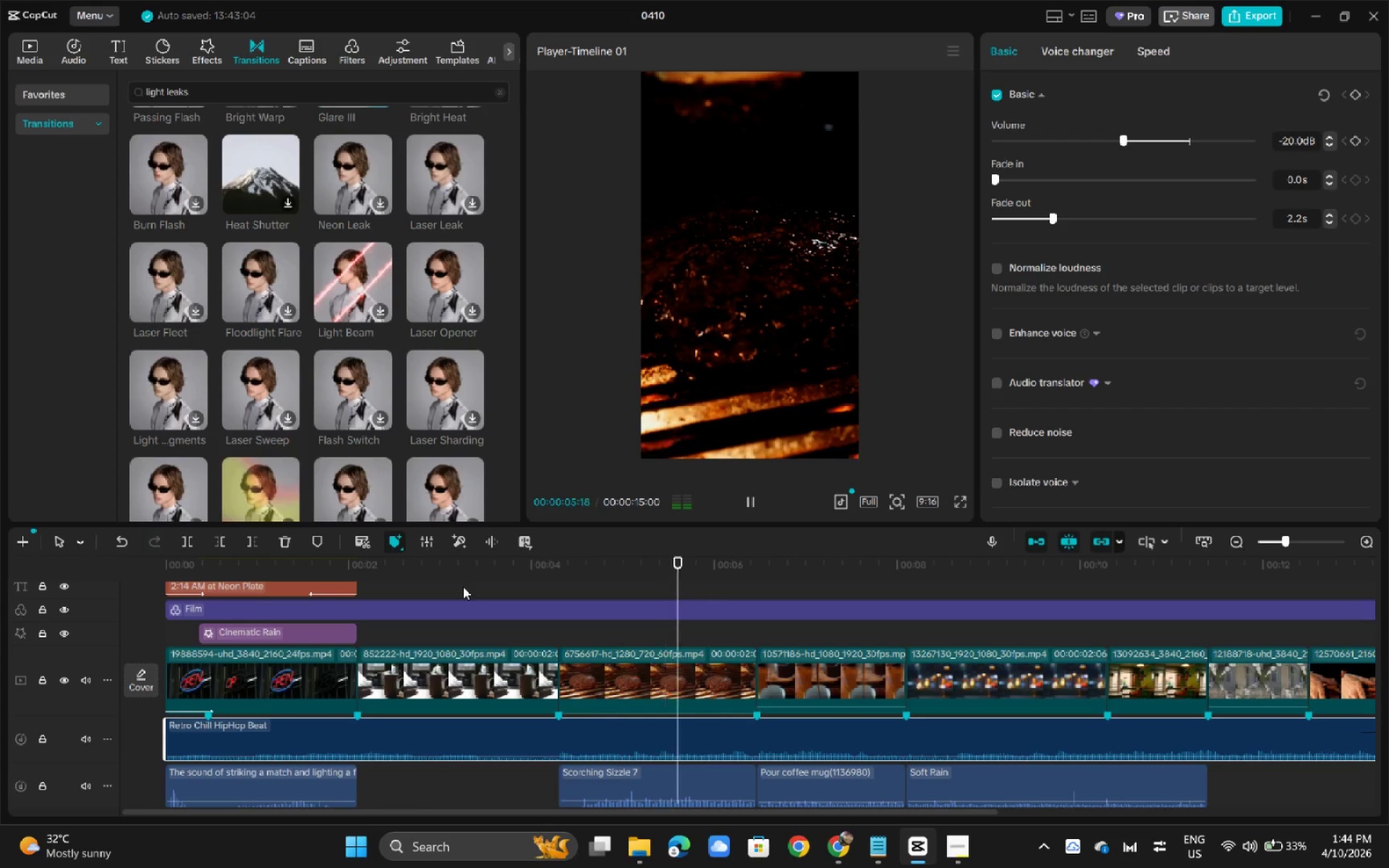 
wait(9.31)
 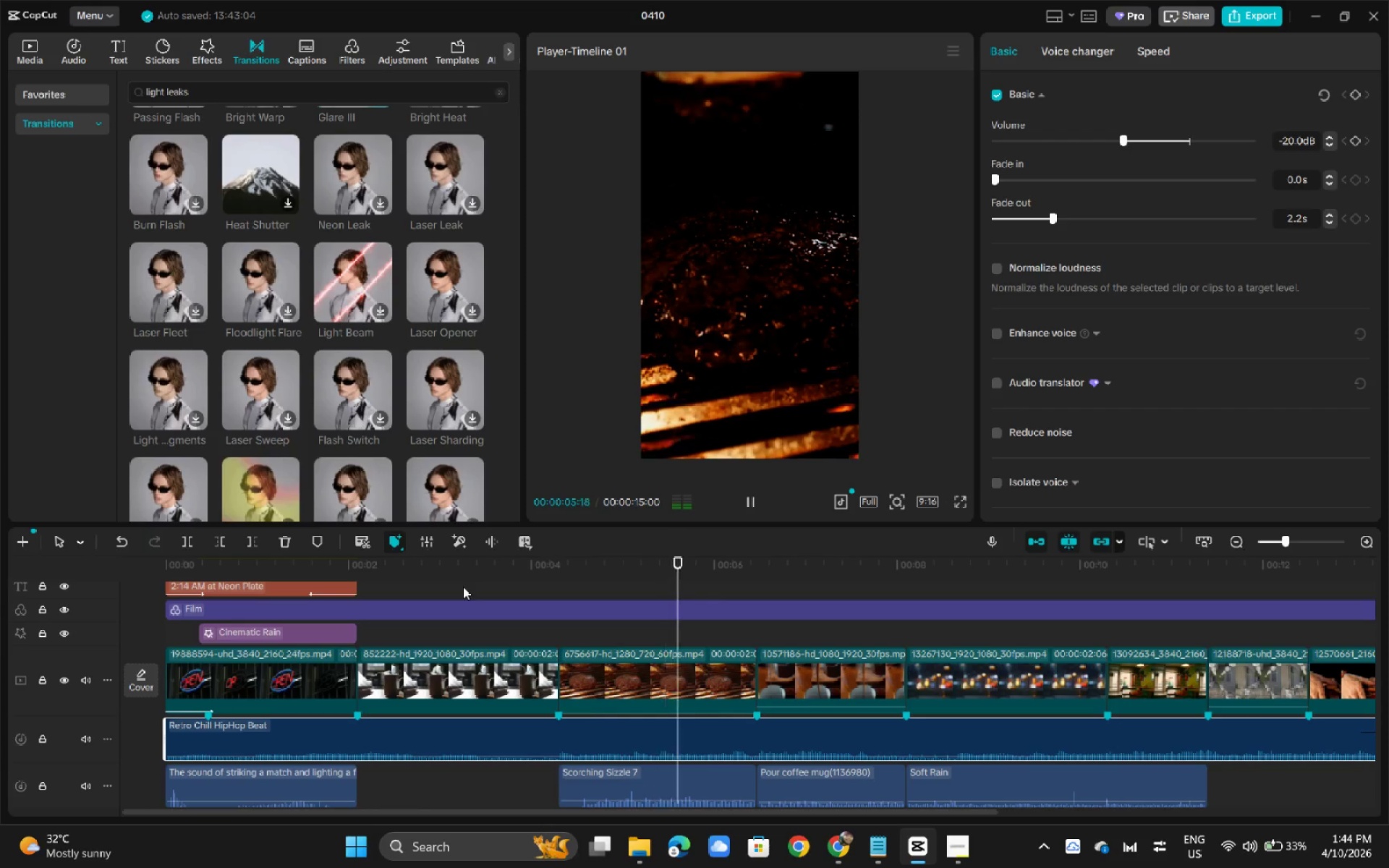 
key(Space)
 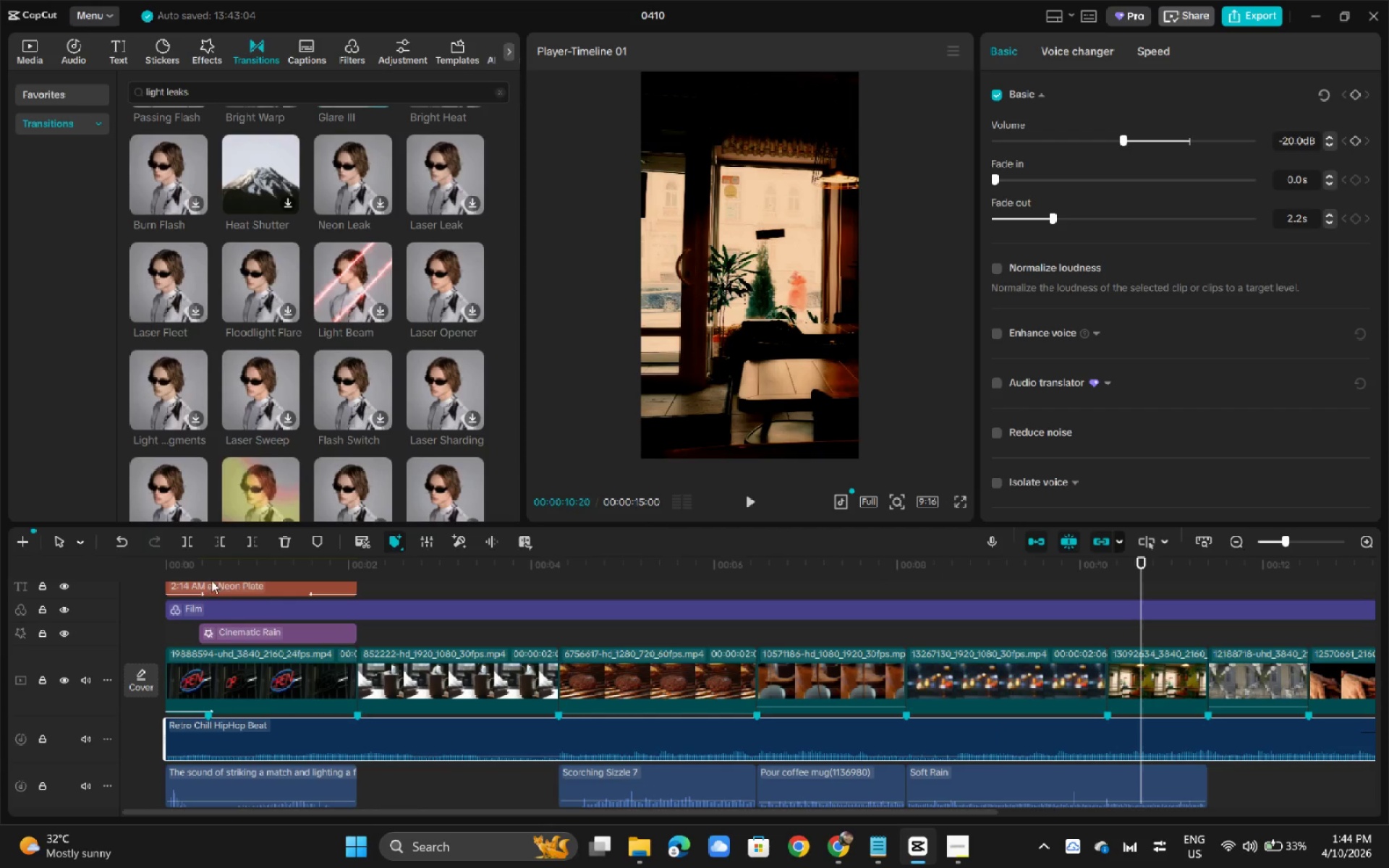 
left_click_drag(start_coordinate=[207, 577], to_coordinate=[124, 579])
 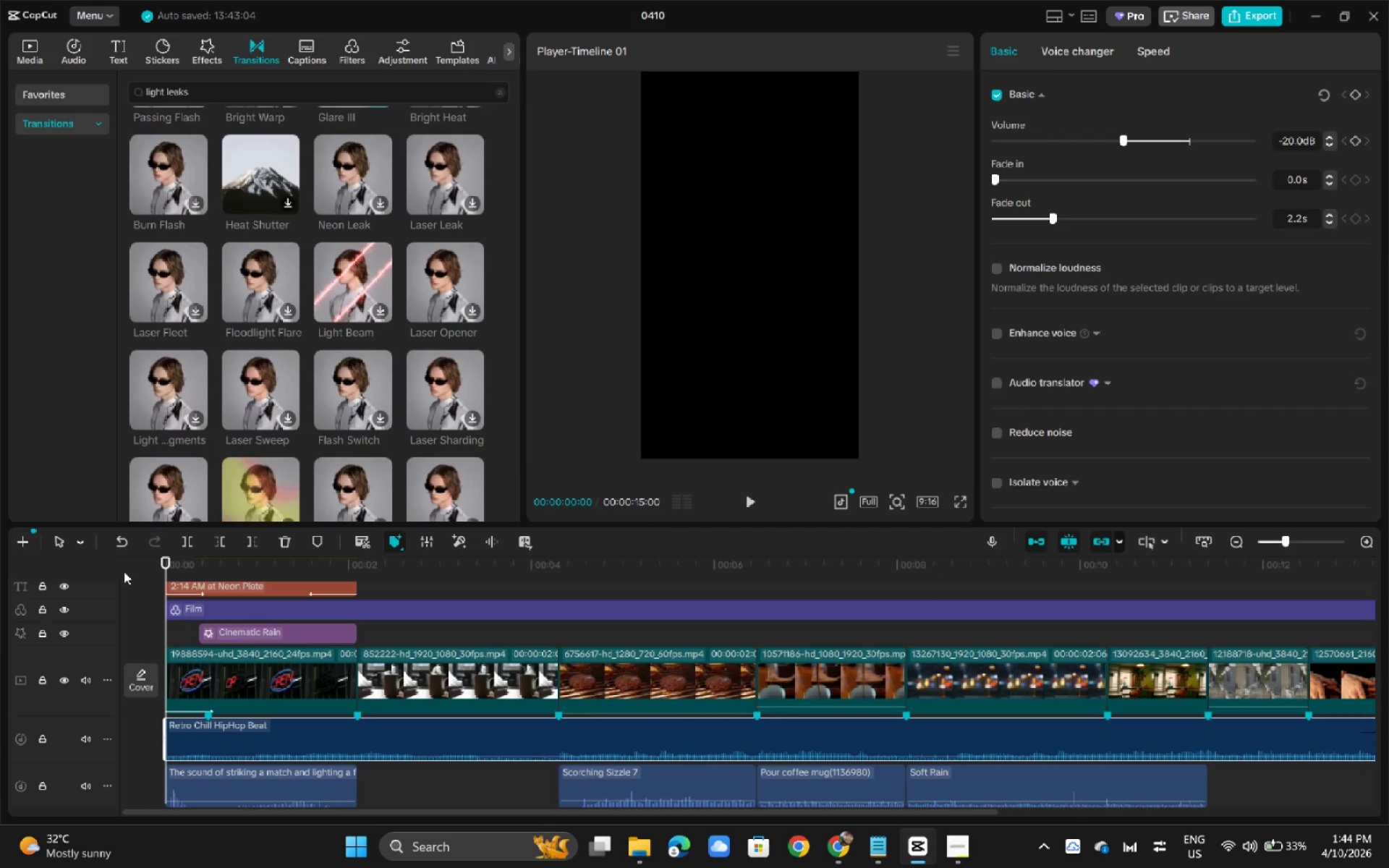 
key(Space)
 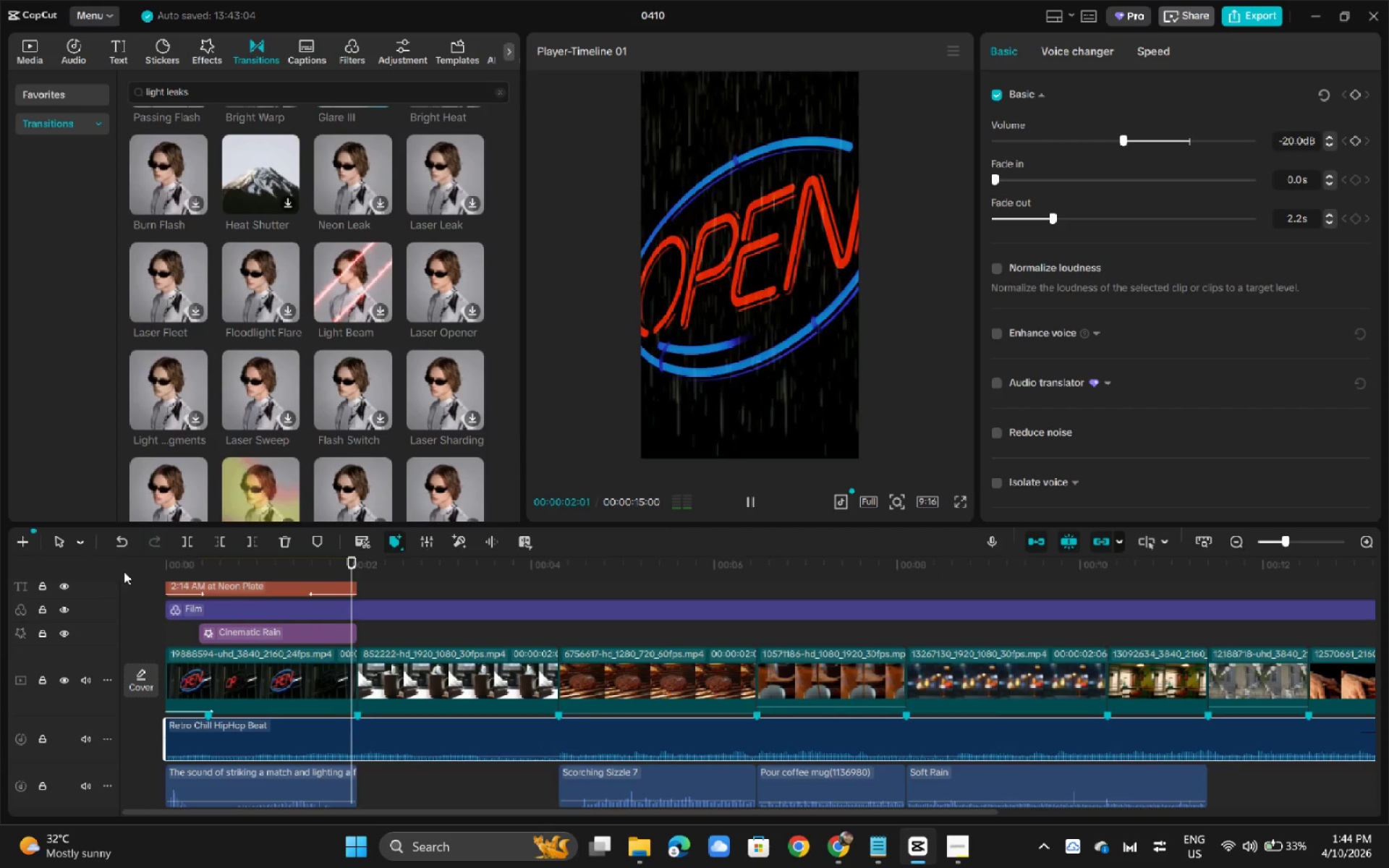 
left_click_drag(start_coordinate=[174, 557], to_coordinate=[95, 569])
 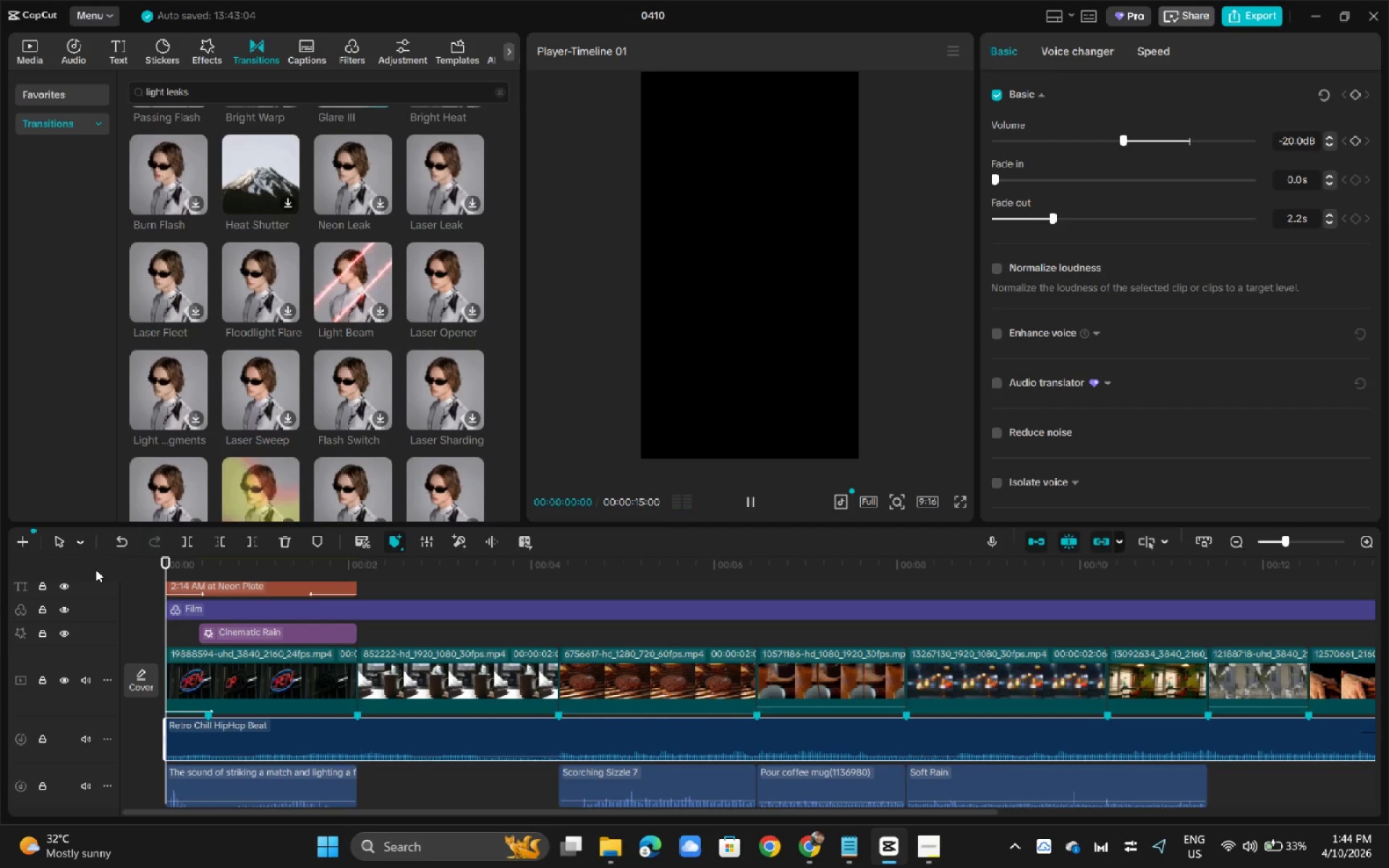 
key(Space)
 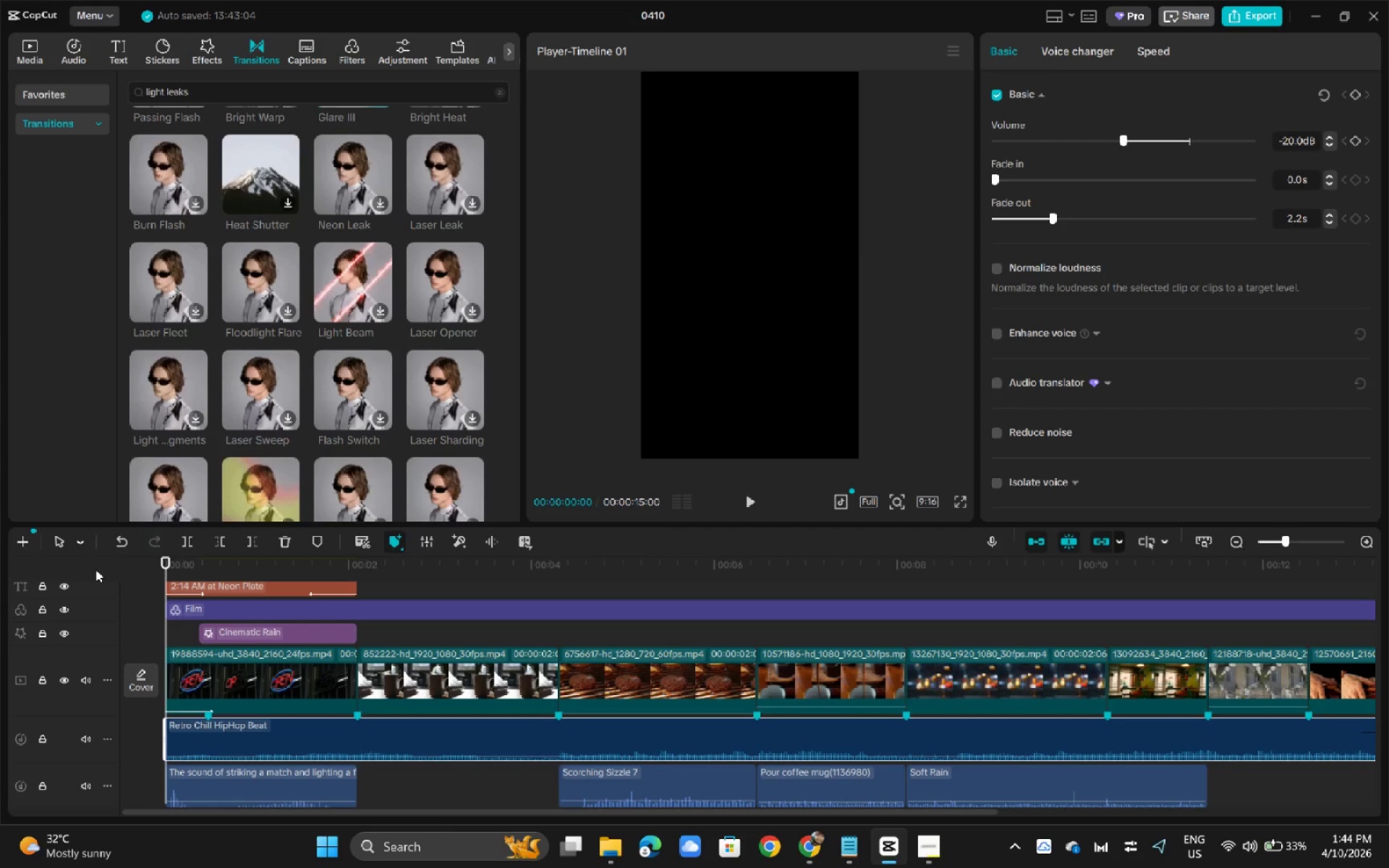 
key(Space)
 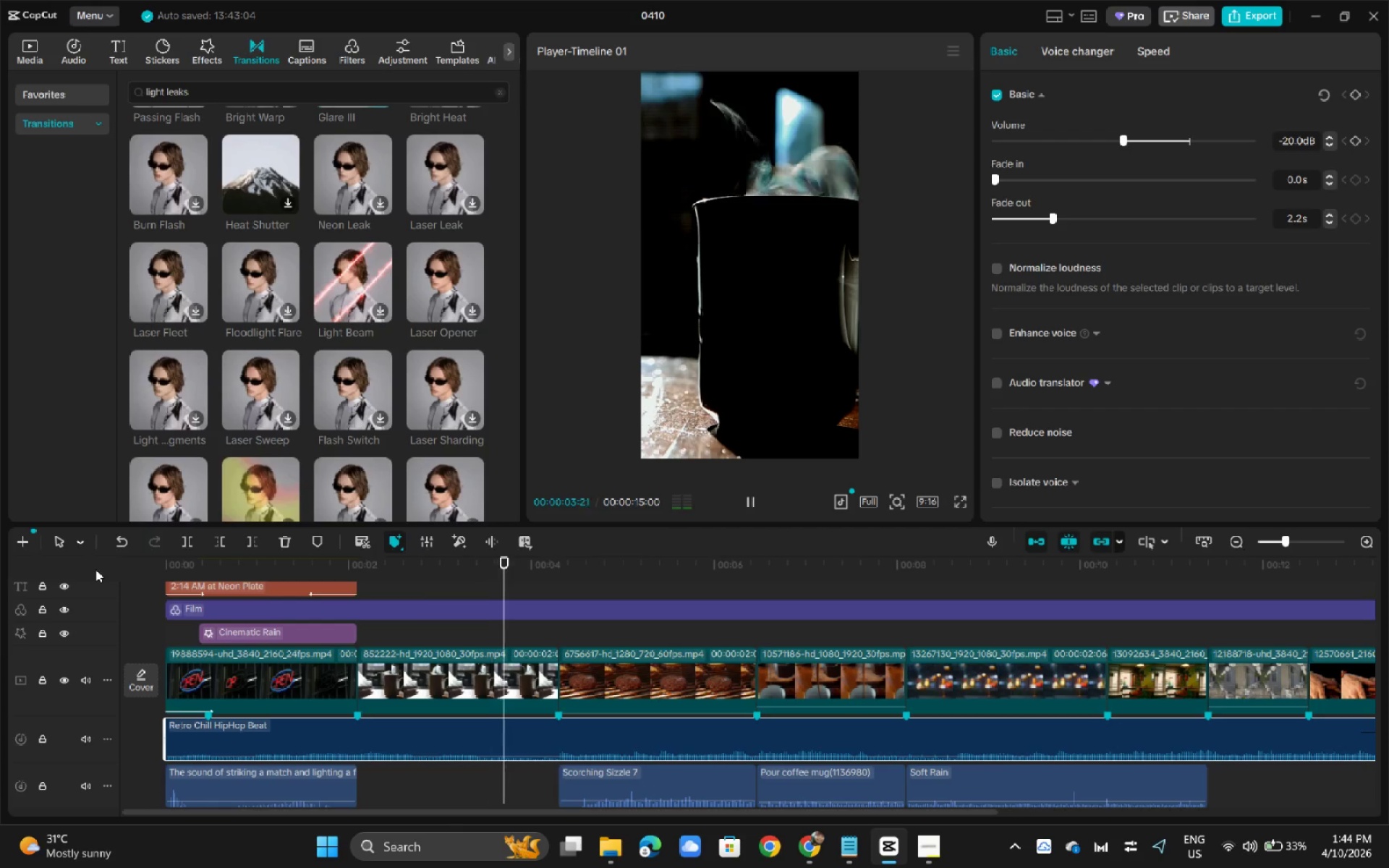 
wait(5.06)
 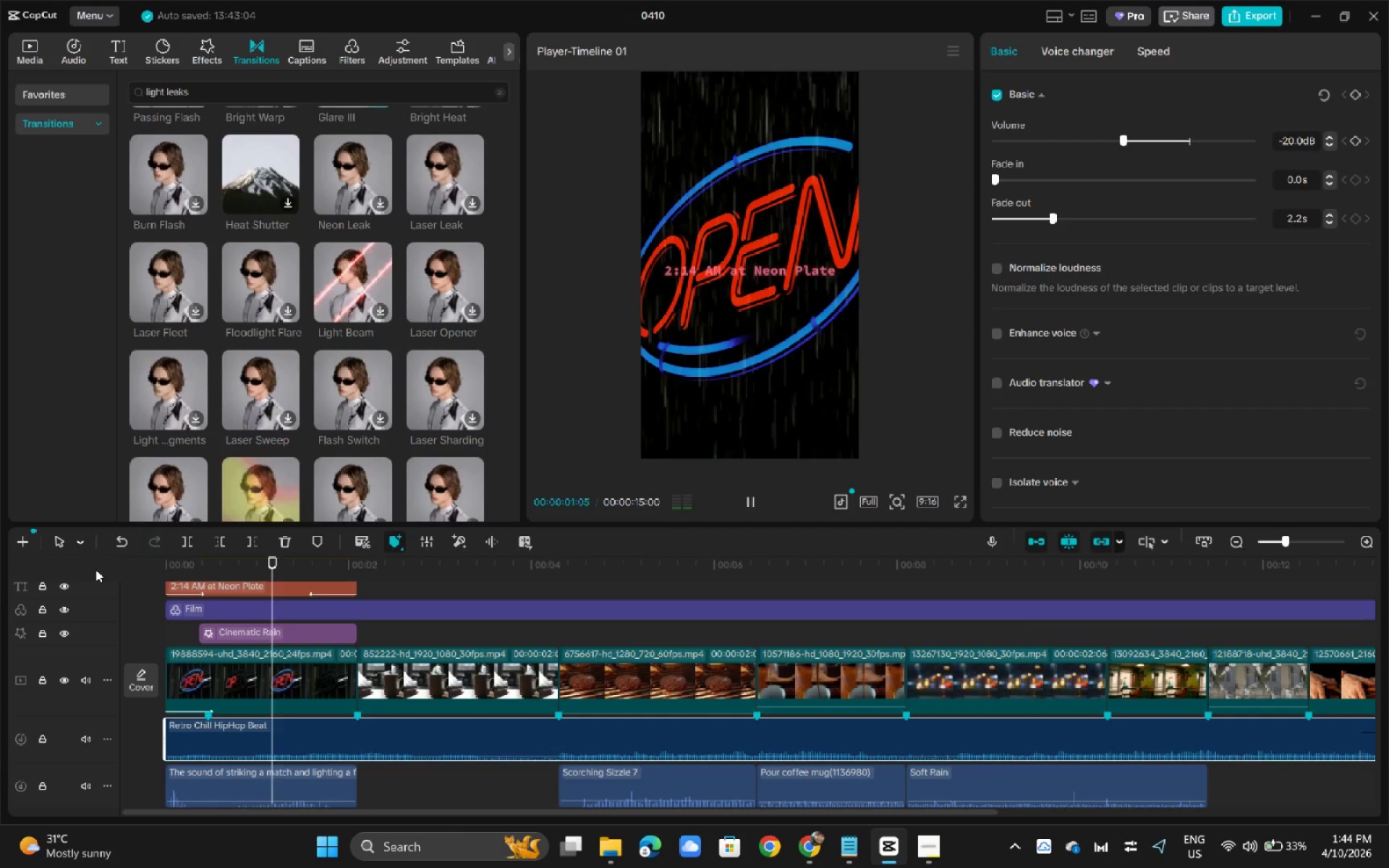 
key(Space)
 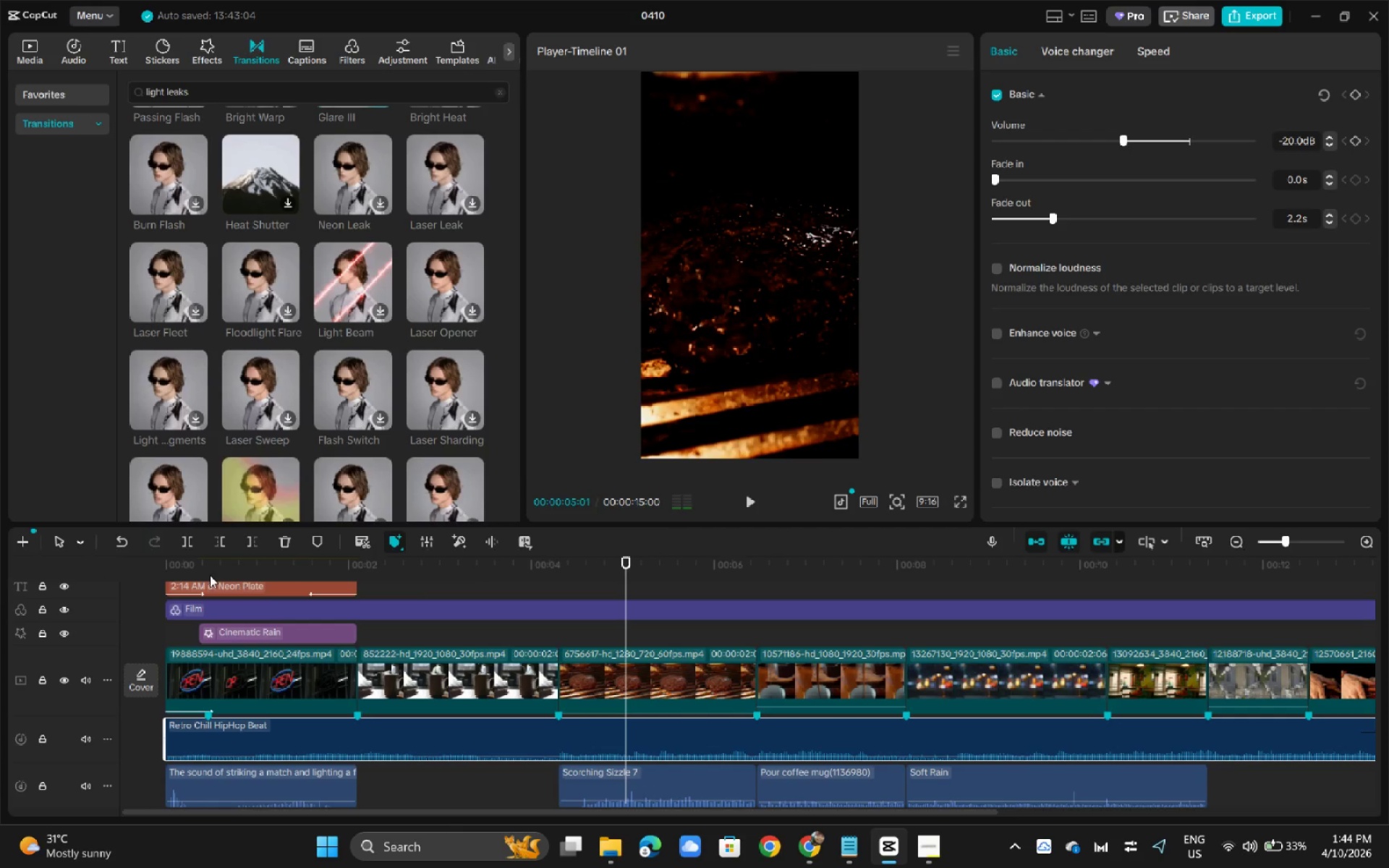 
left_click_drag(start_coordinate=[210, 575], to_coordinate=[79, 559])
 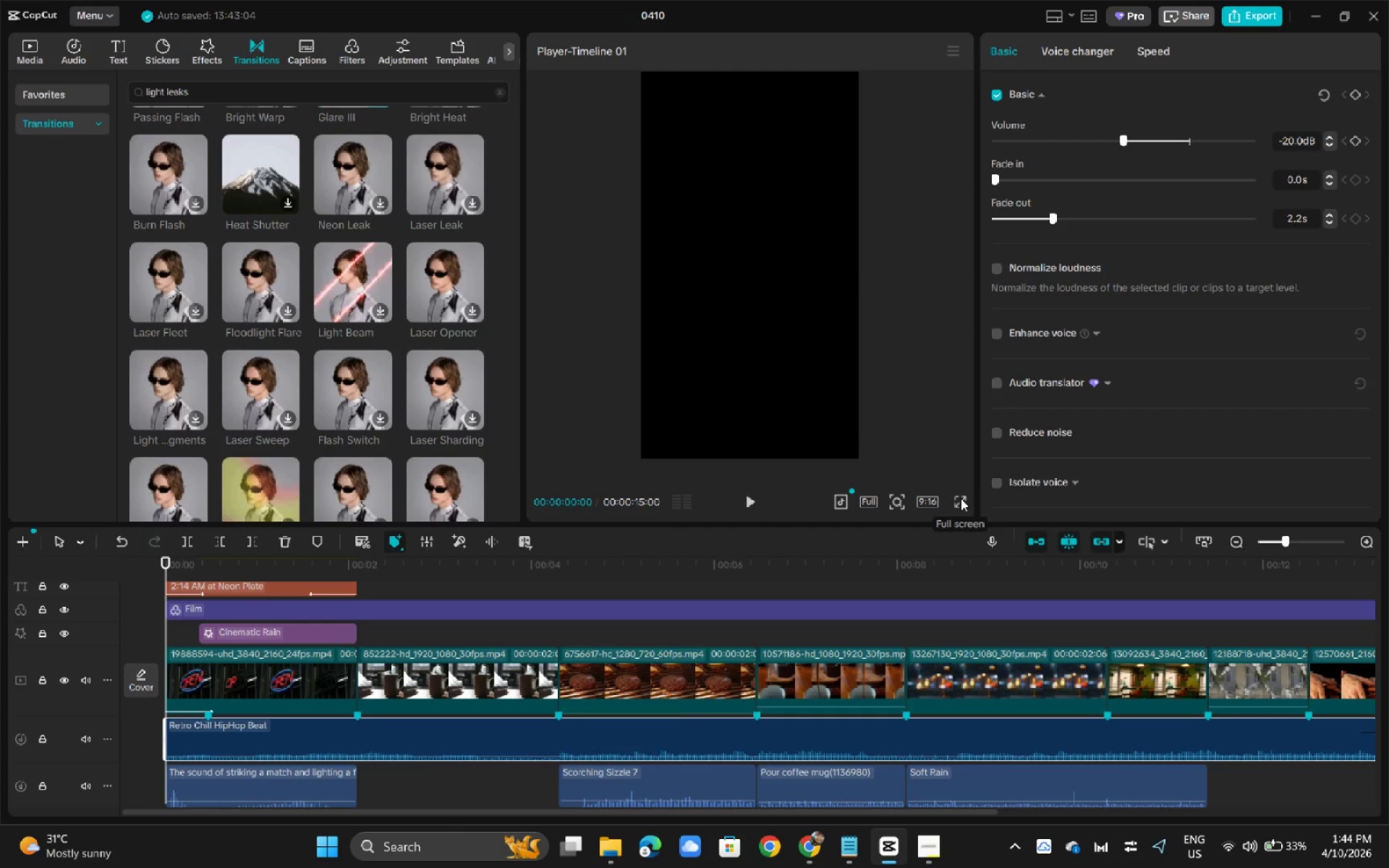 
left_click([961, 498])
 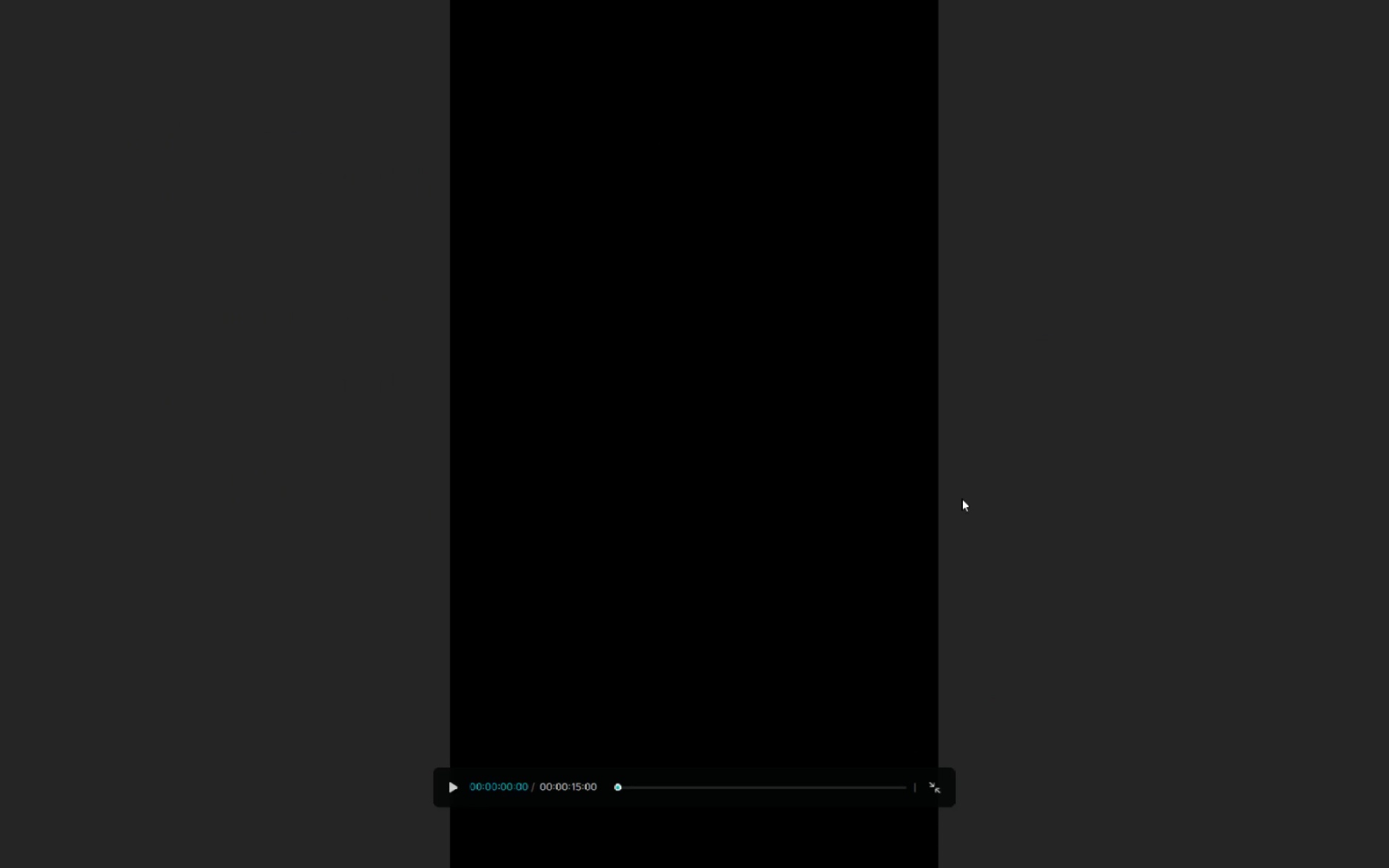 
key(Space)
 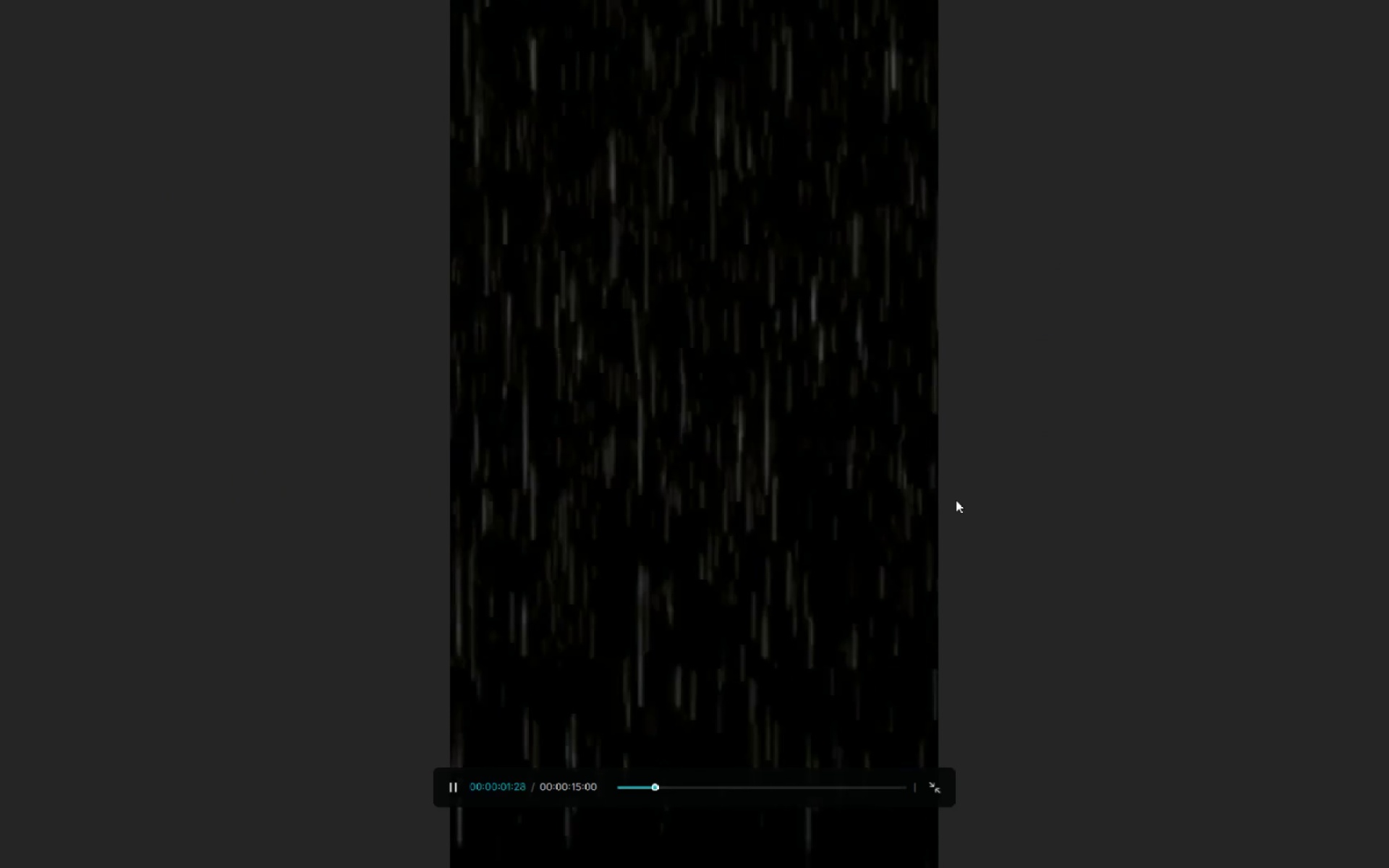 
key(Escape)
 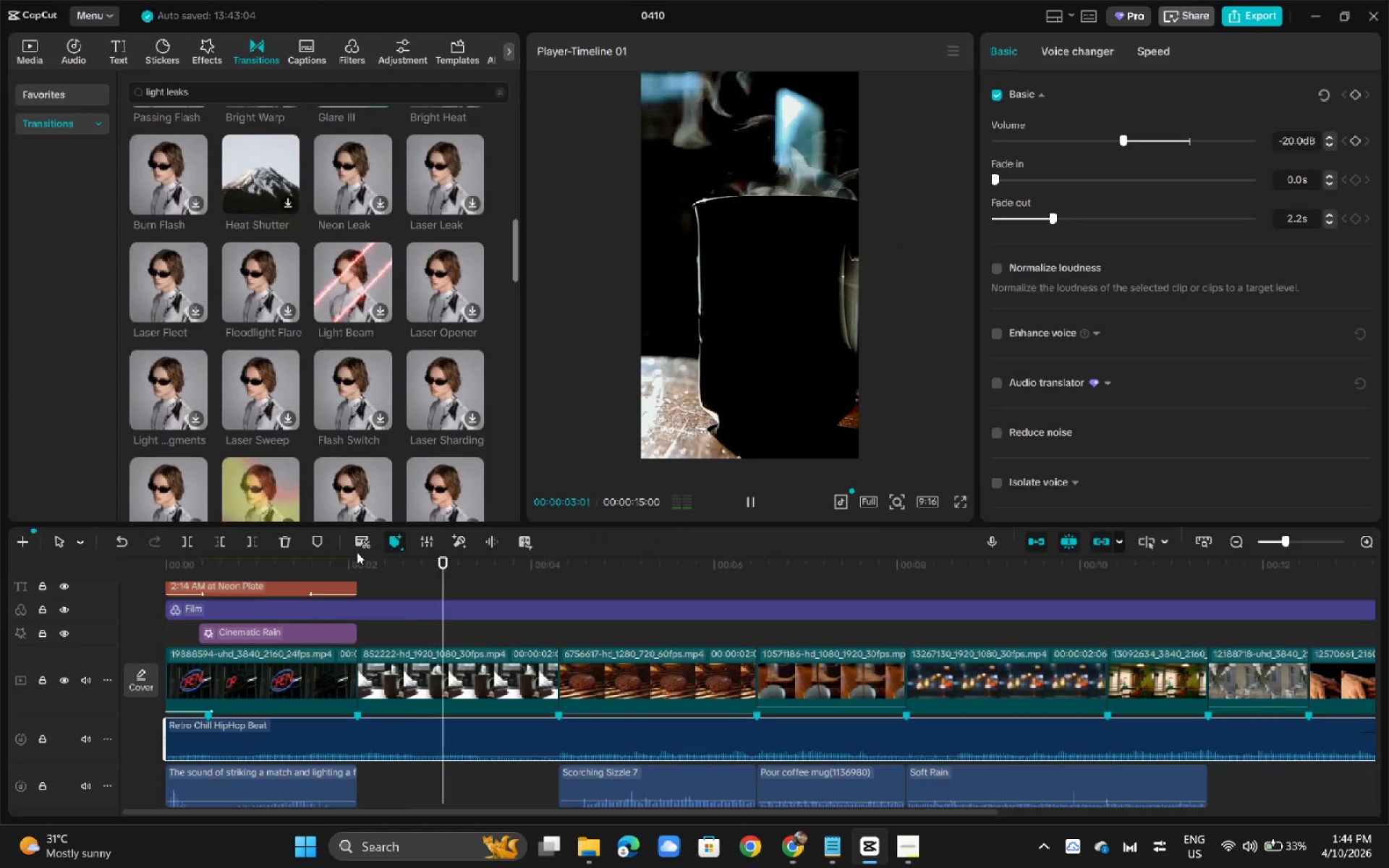 
key(Space)
 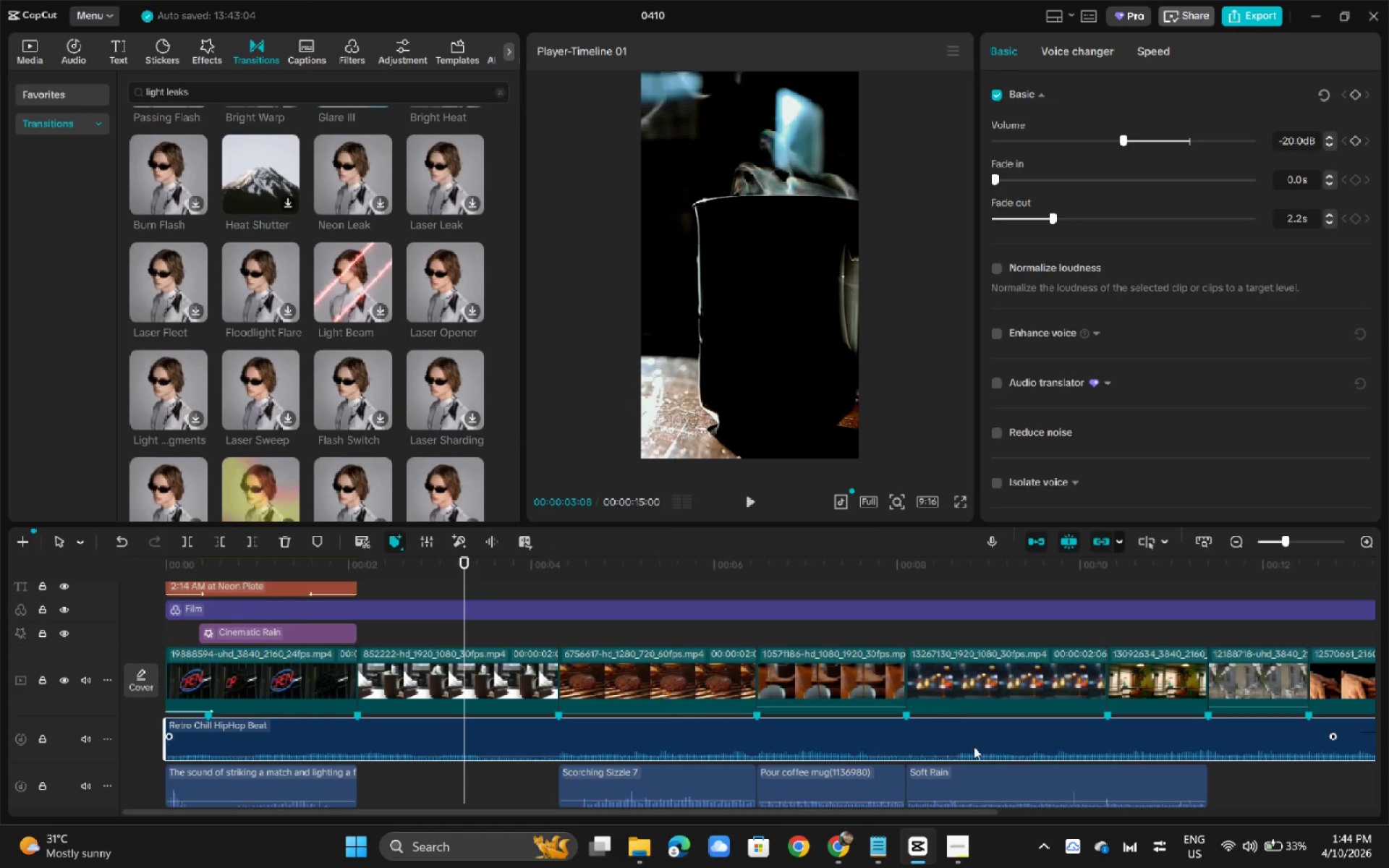 
hold_key(key=AltLeft, duration=1.53)
 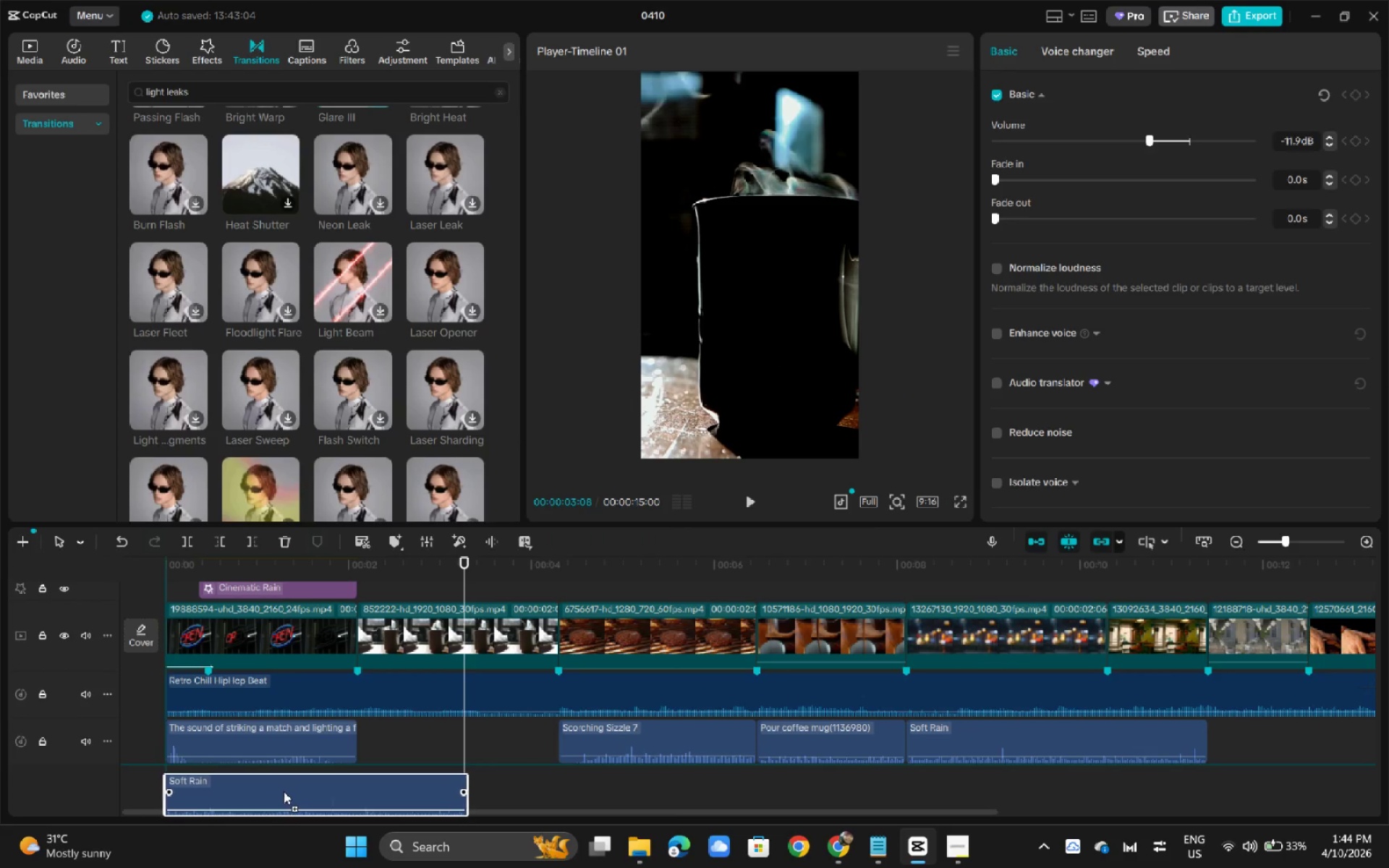 
scroll: coordinate [975, 746], scroll_direction: down, amount: 3.0
 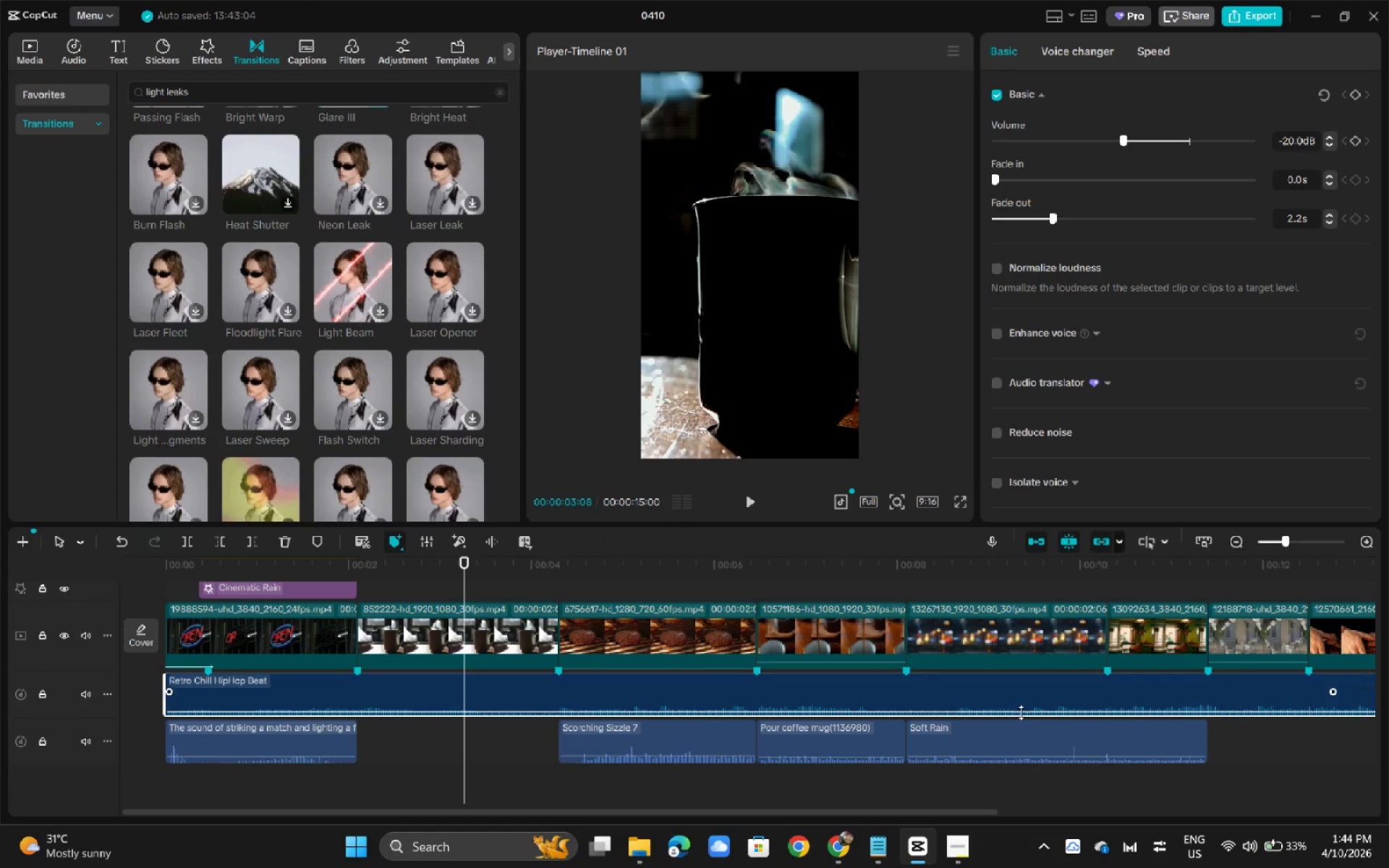 
left_click_drag(start_coordinate=[1021, 737], to_coordinate=[284, 791])
 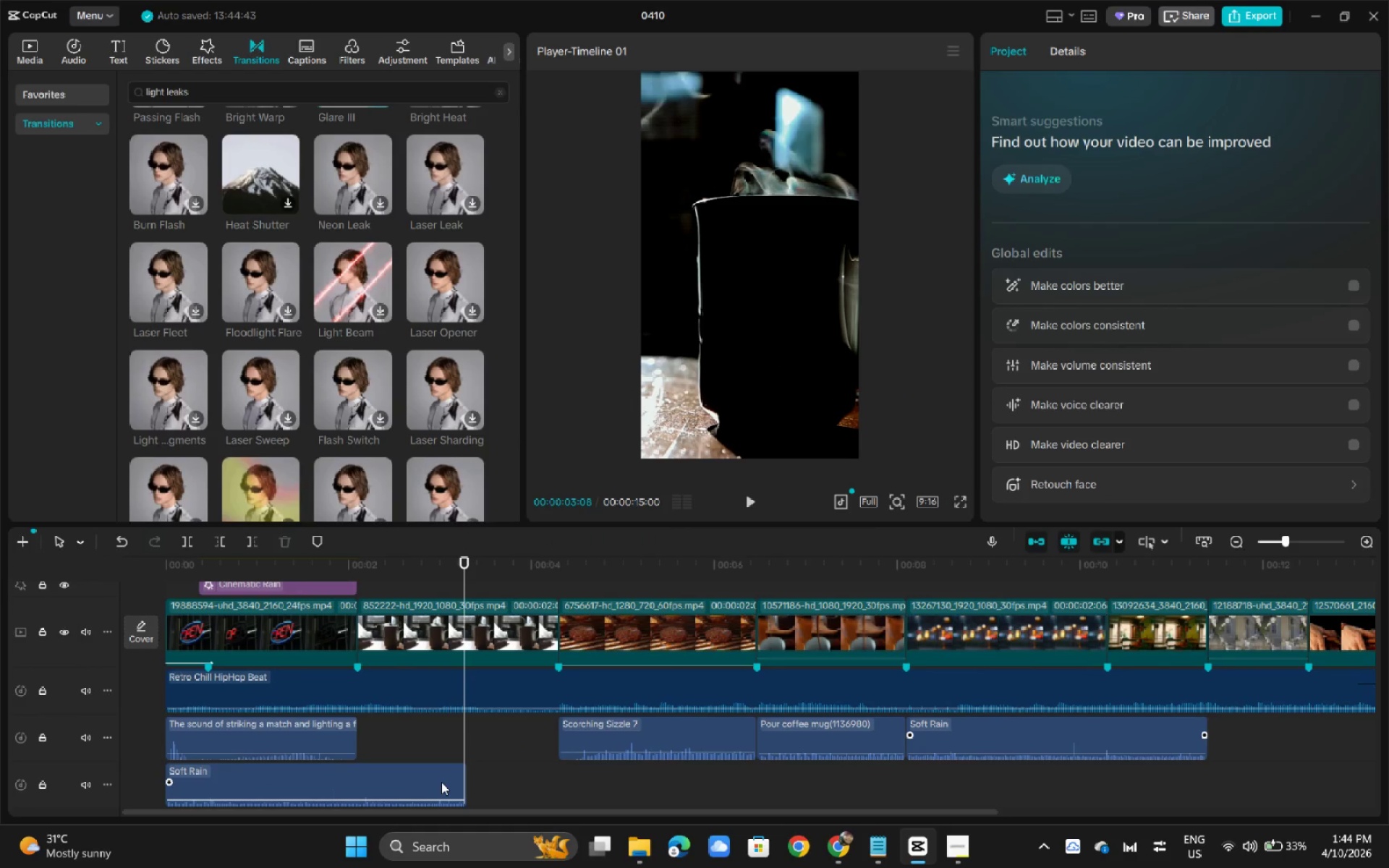 
hold_key(key=AltLeft, duration=1.5)
 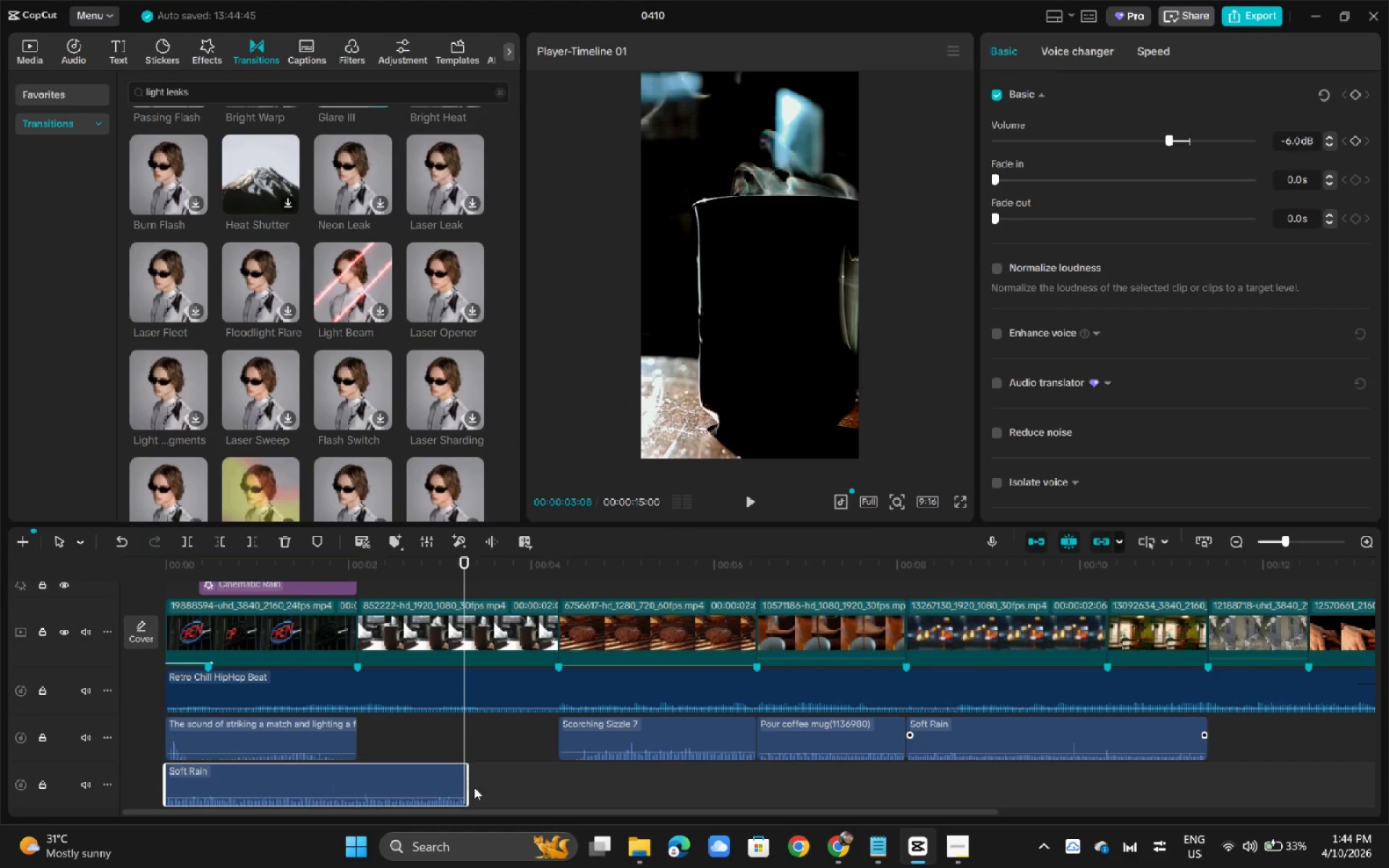 
left_click_drag(start_coordinate=[469, 787], to_coordinate=[354, 788])
 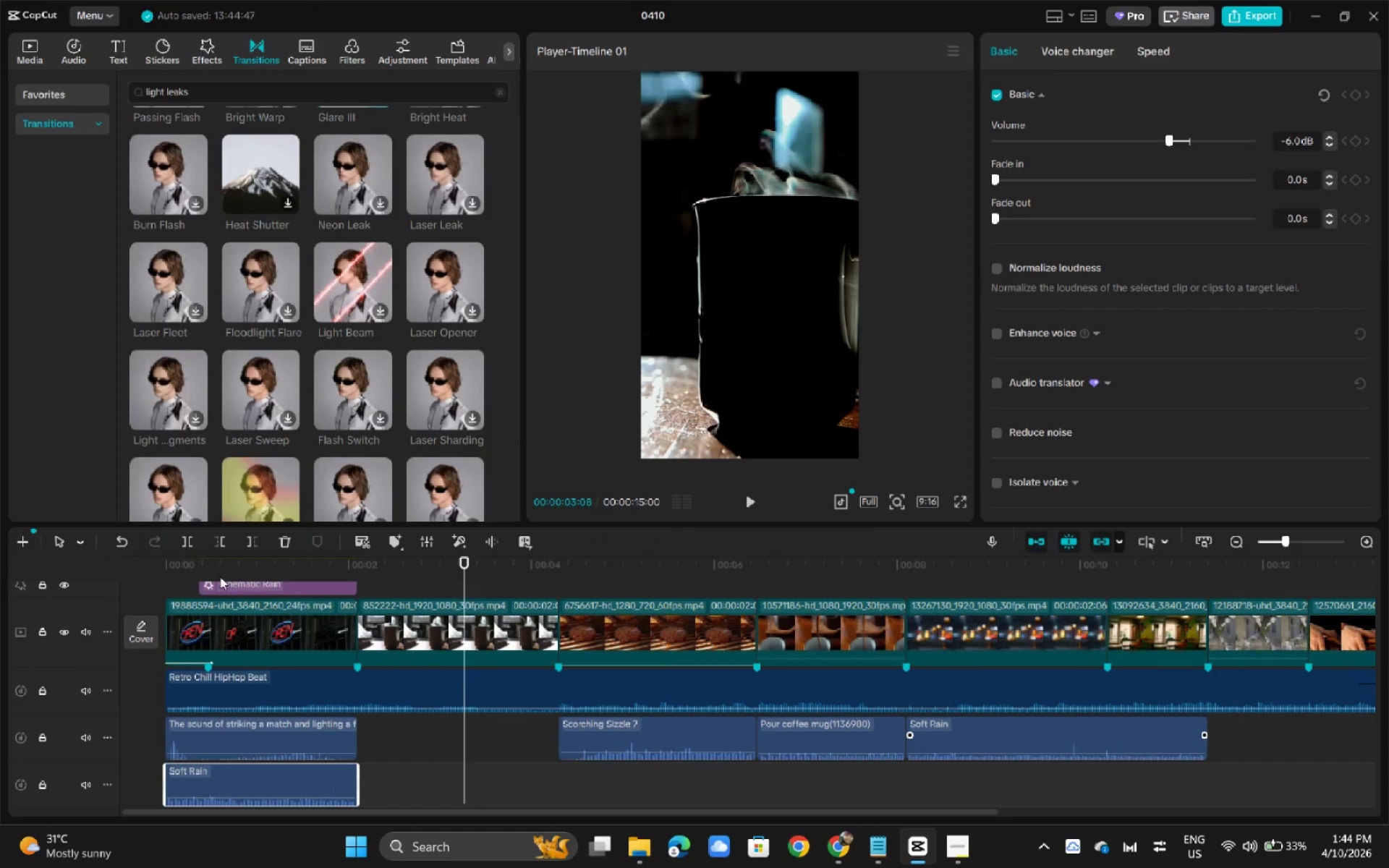 
left_click_drag(start_coordinate=[210, 569], to_coordinate=[72, 566])
 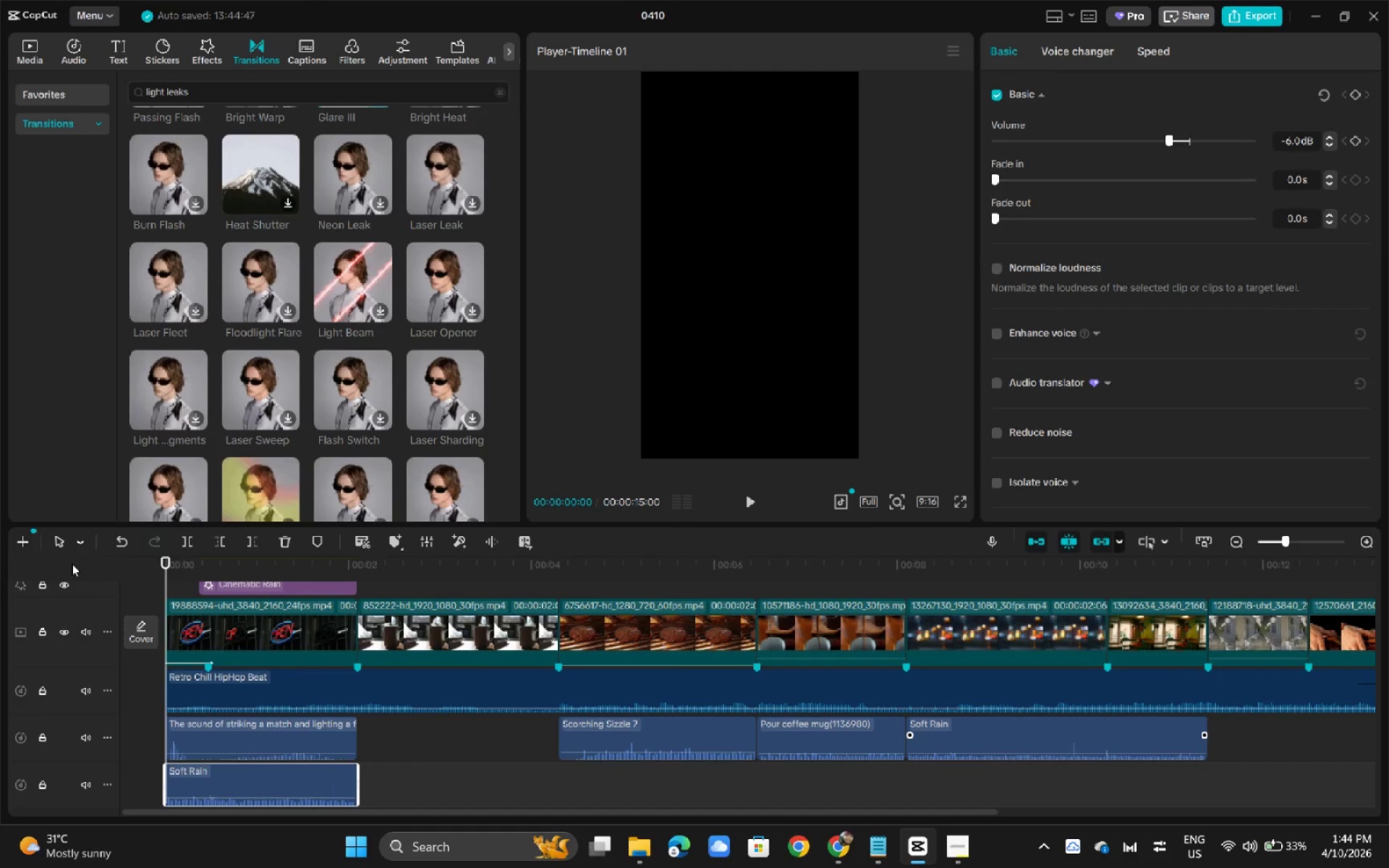 
key(Space)
 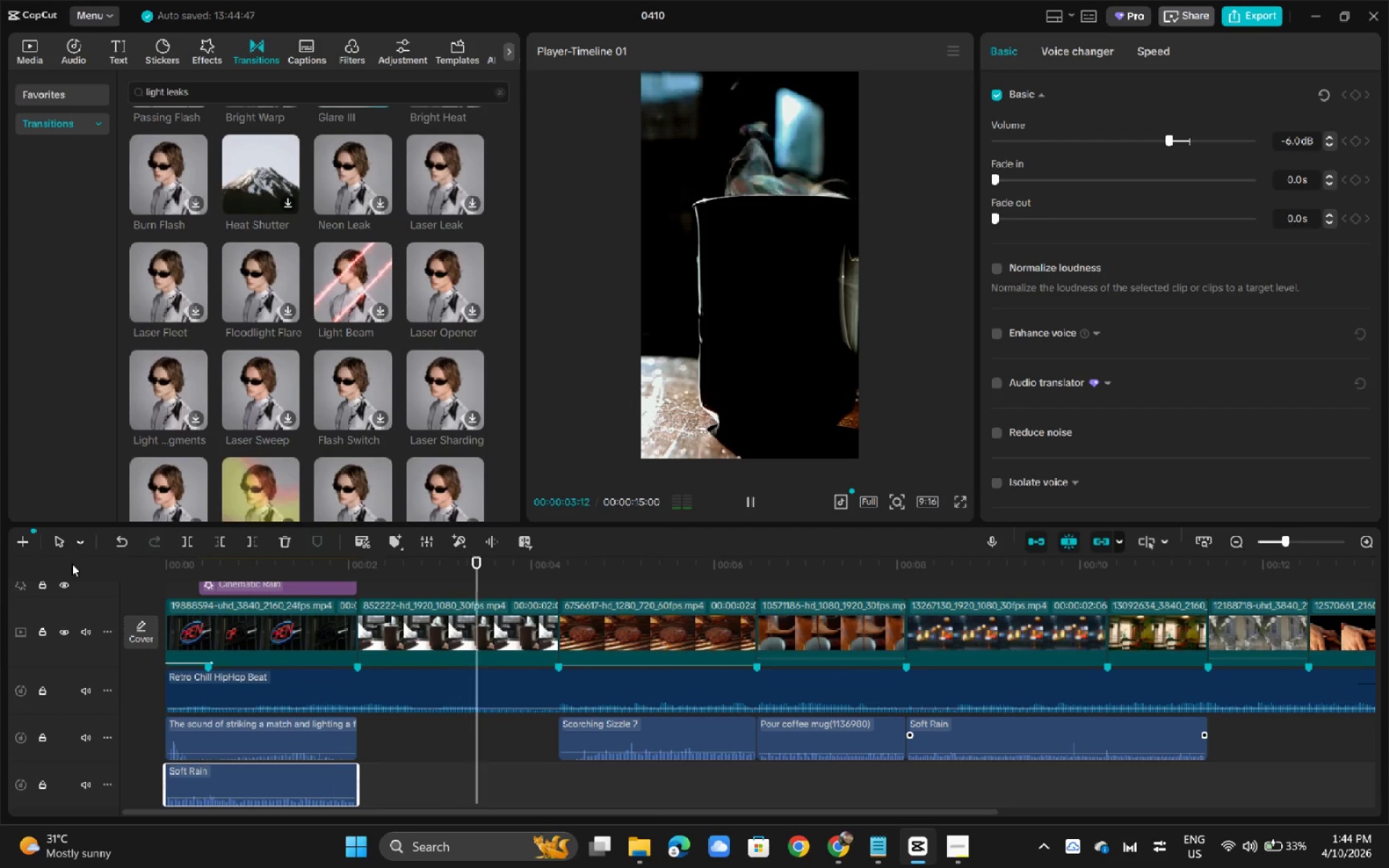 
key(Alt+AltLeft)
 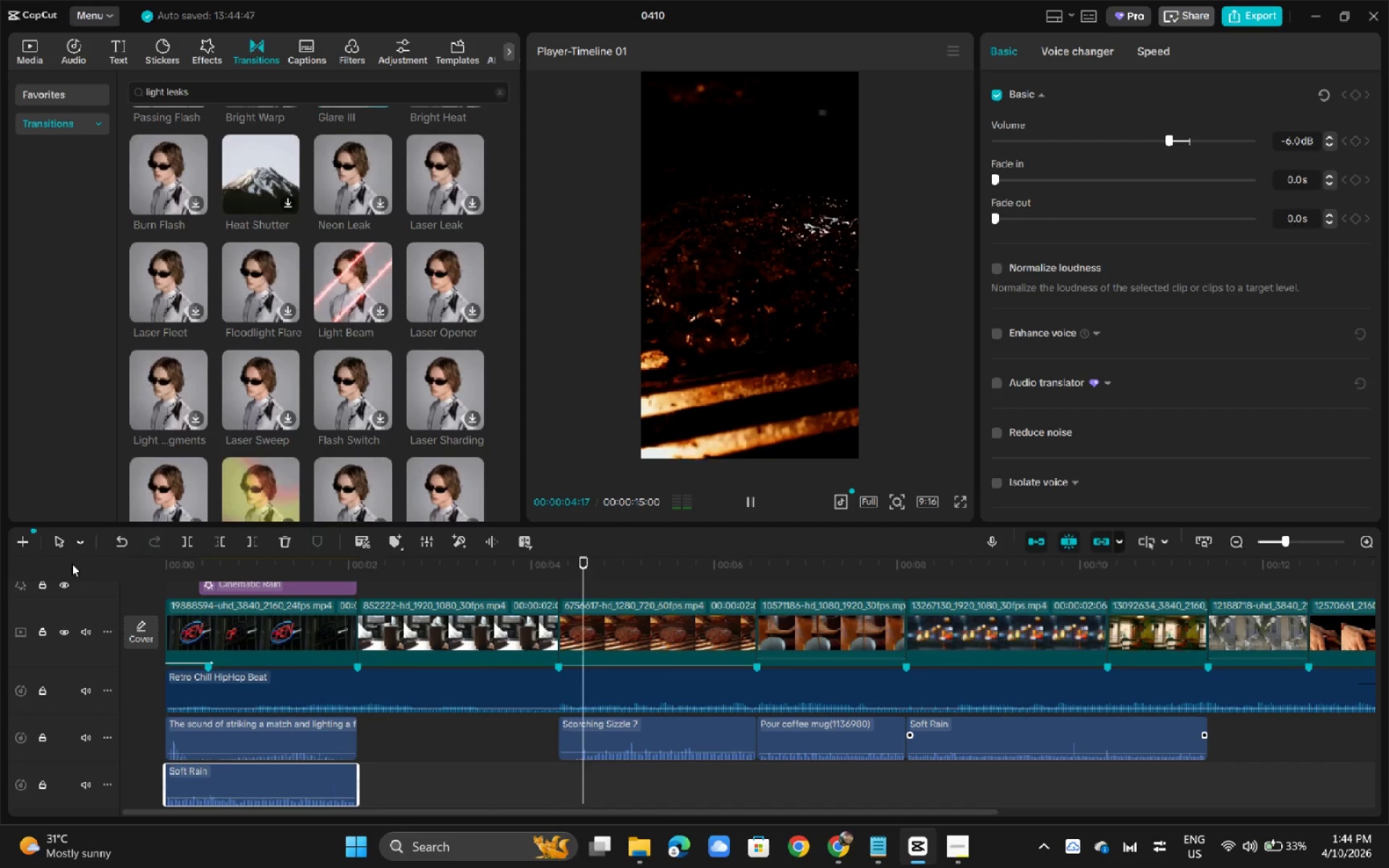 
key(Alt+Tab)